 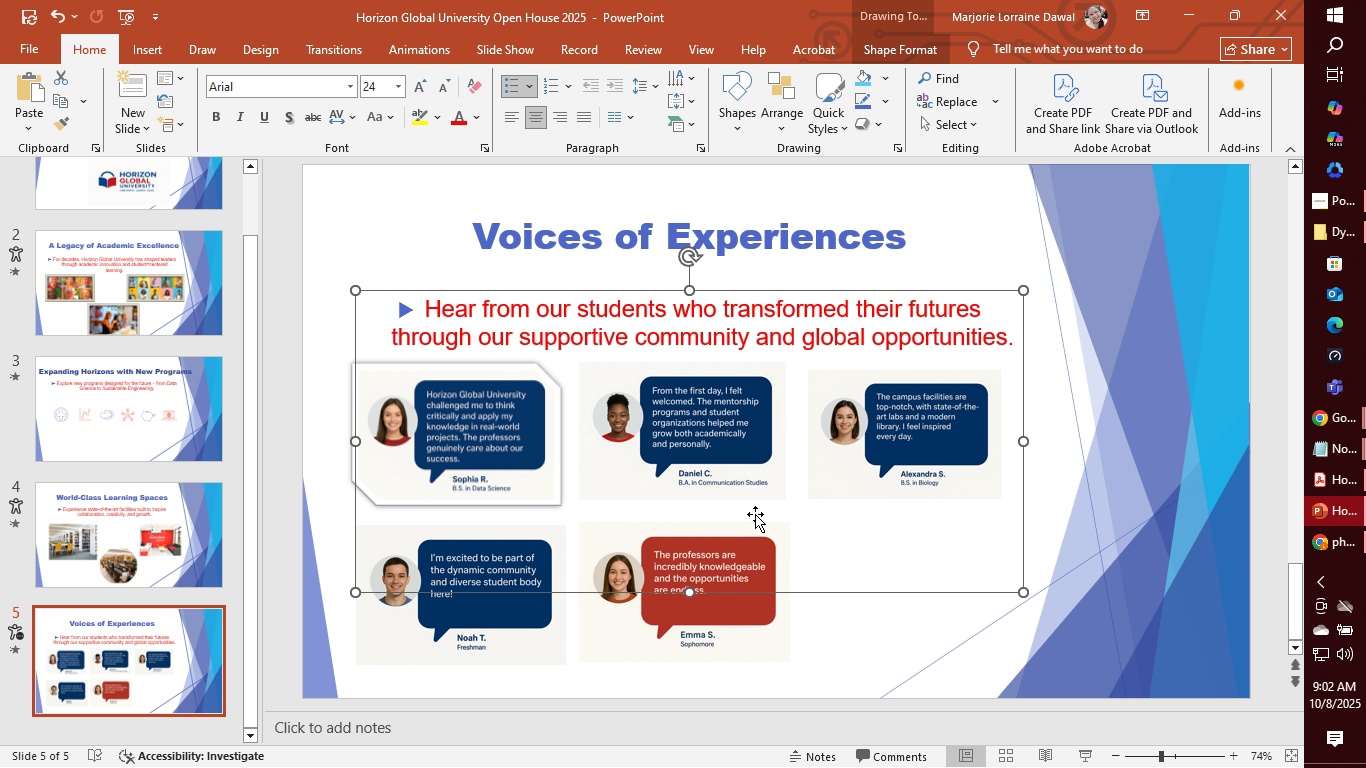 
left_click([154, 53])
 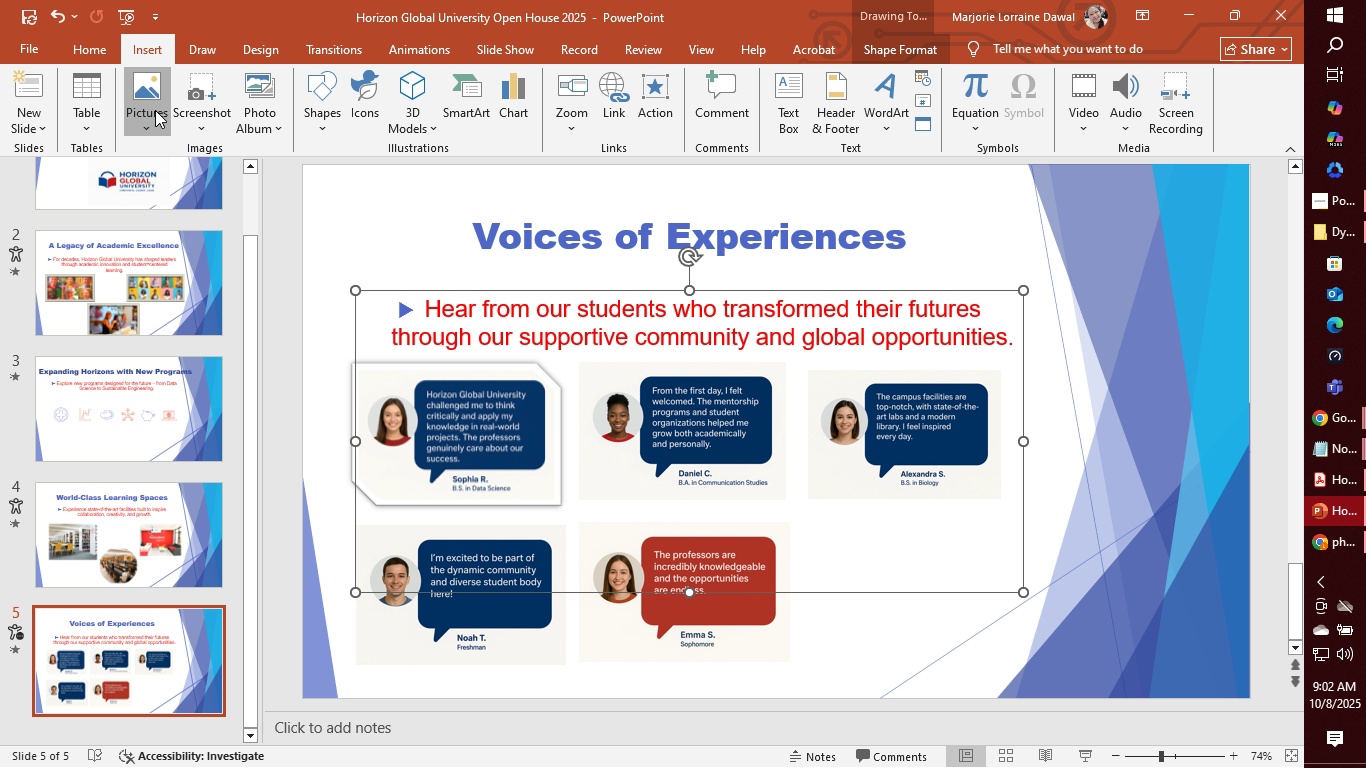 
left_click([155, 110])
 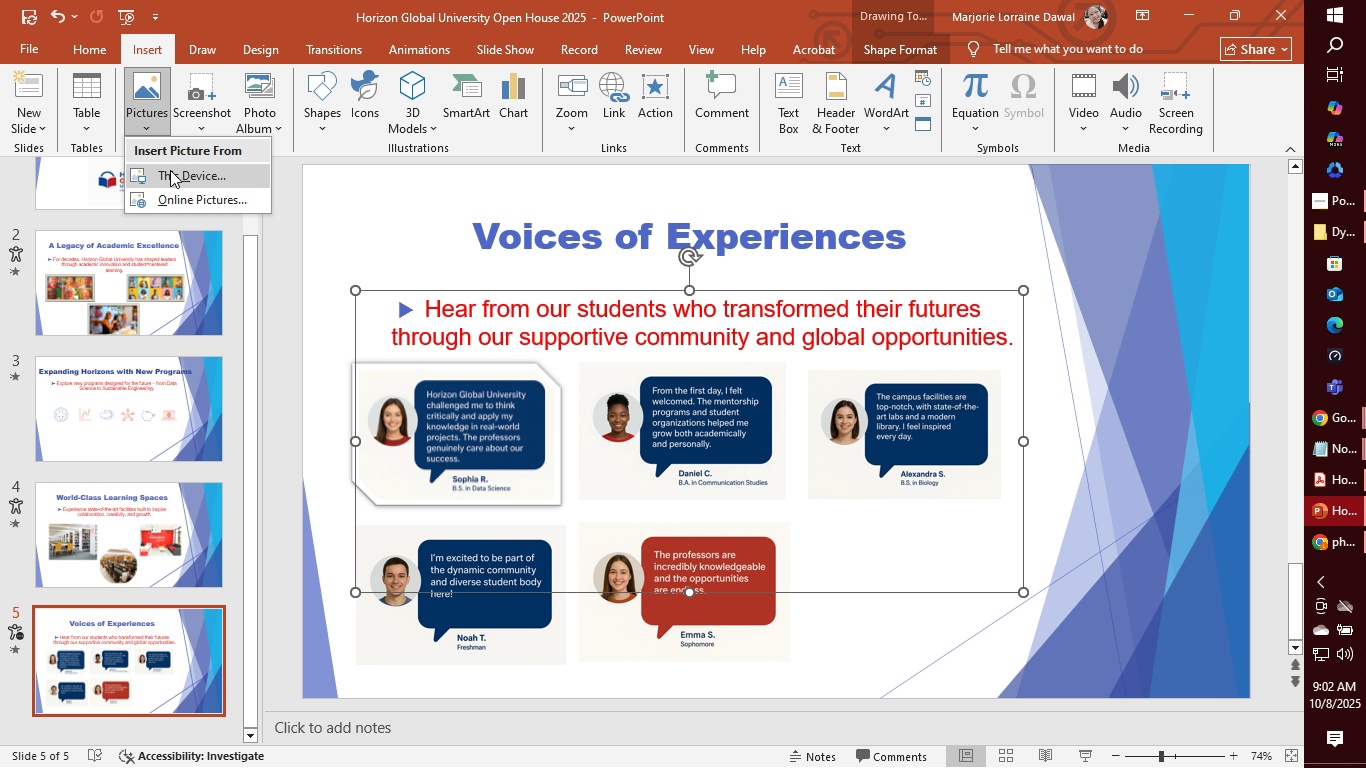 
left_click([170, 170])
 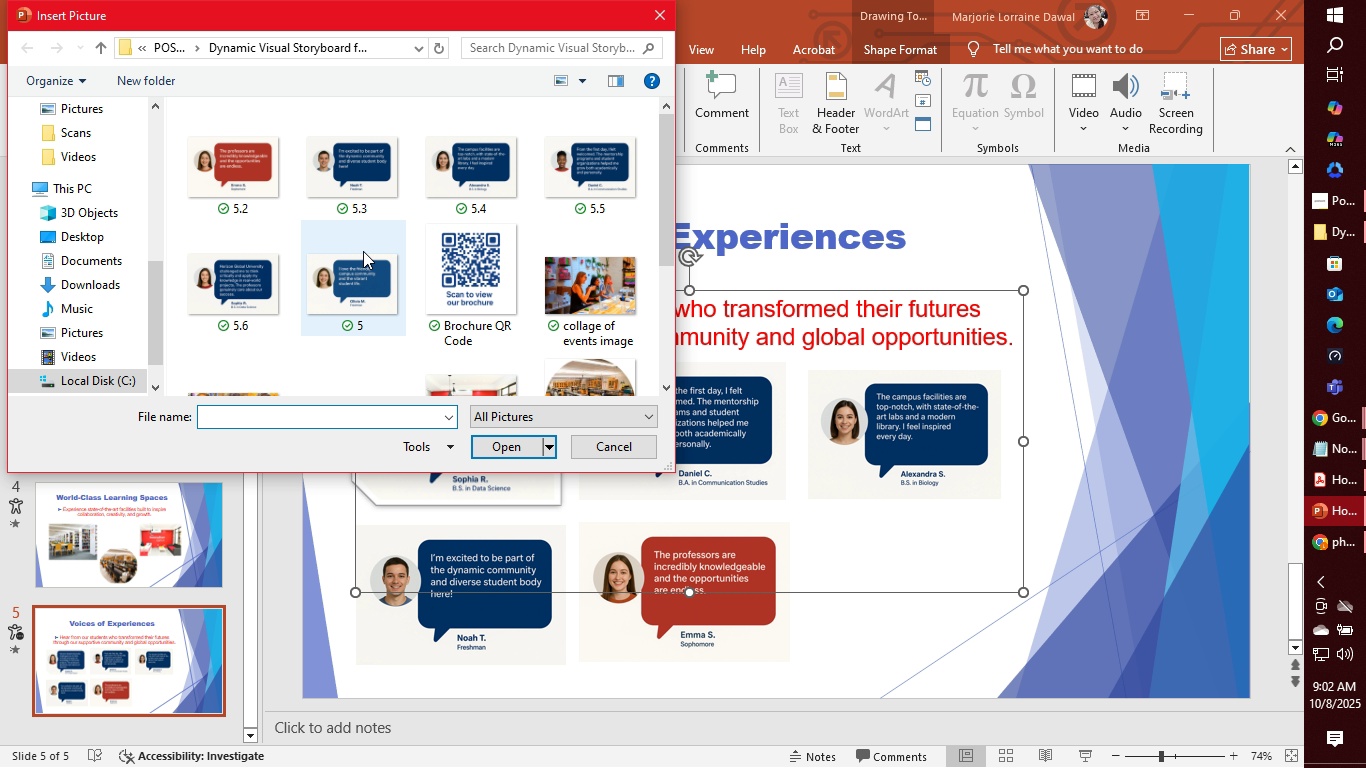 
left_click([382, 281])
 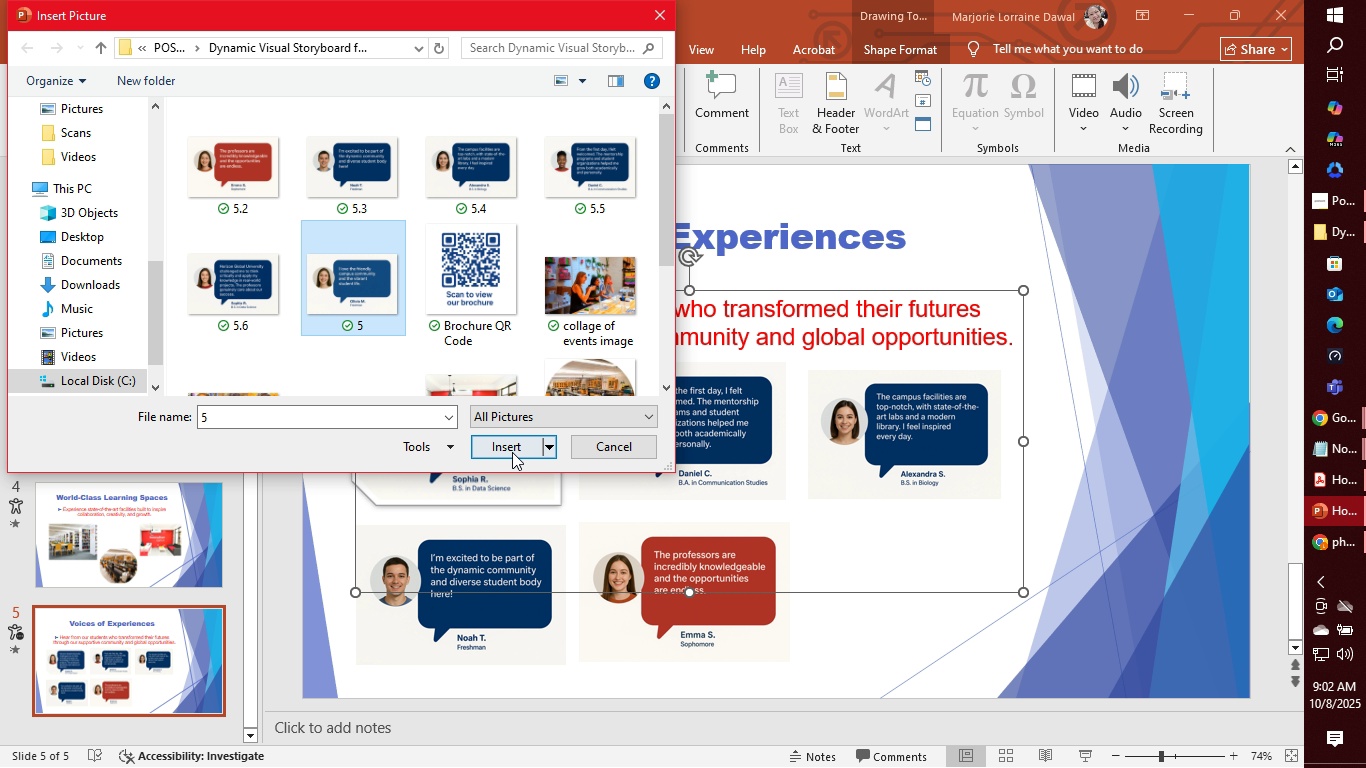 
left_click([512, 452])